 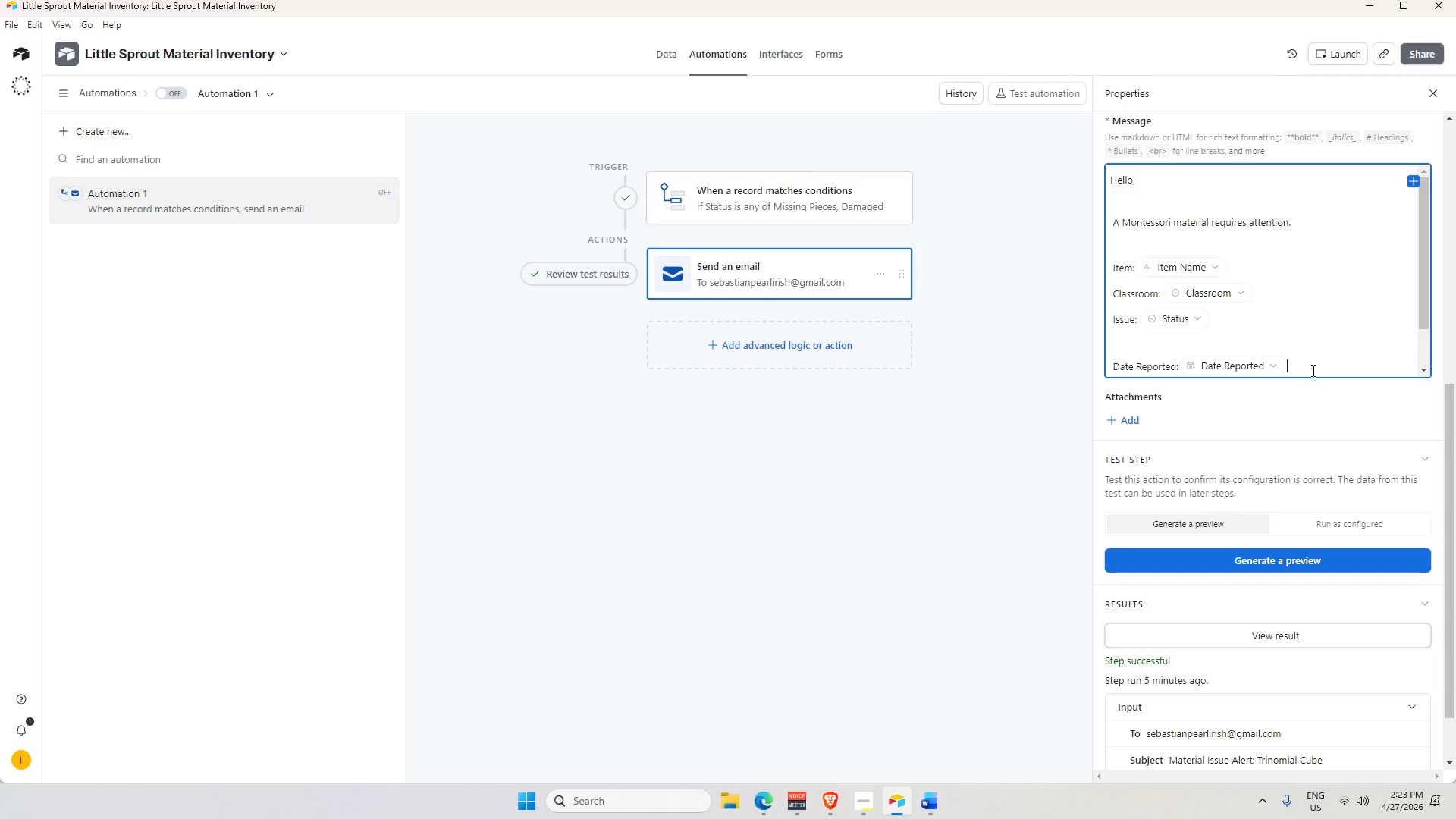 
hold_key(key=ArrowDown, duration=0.8)
 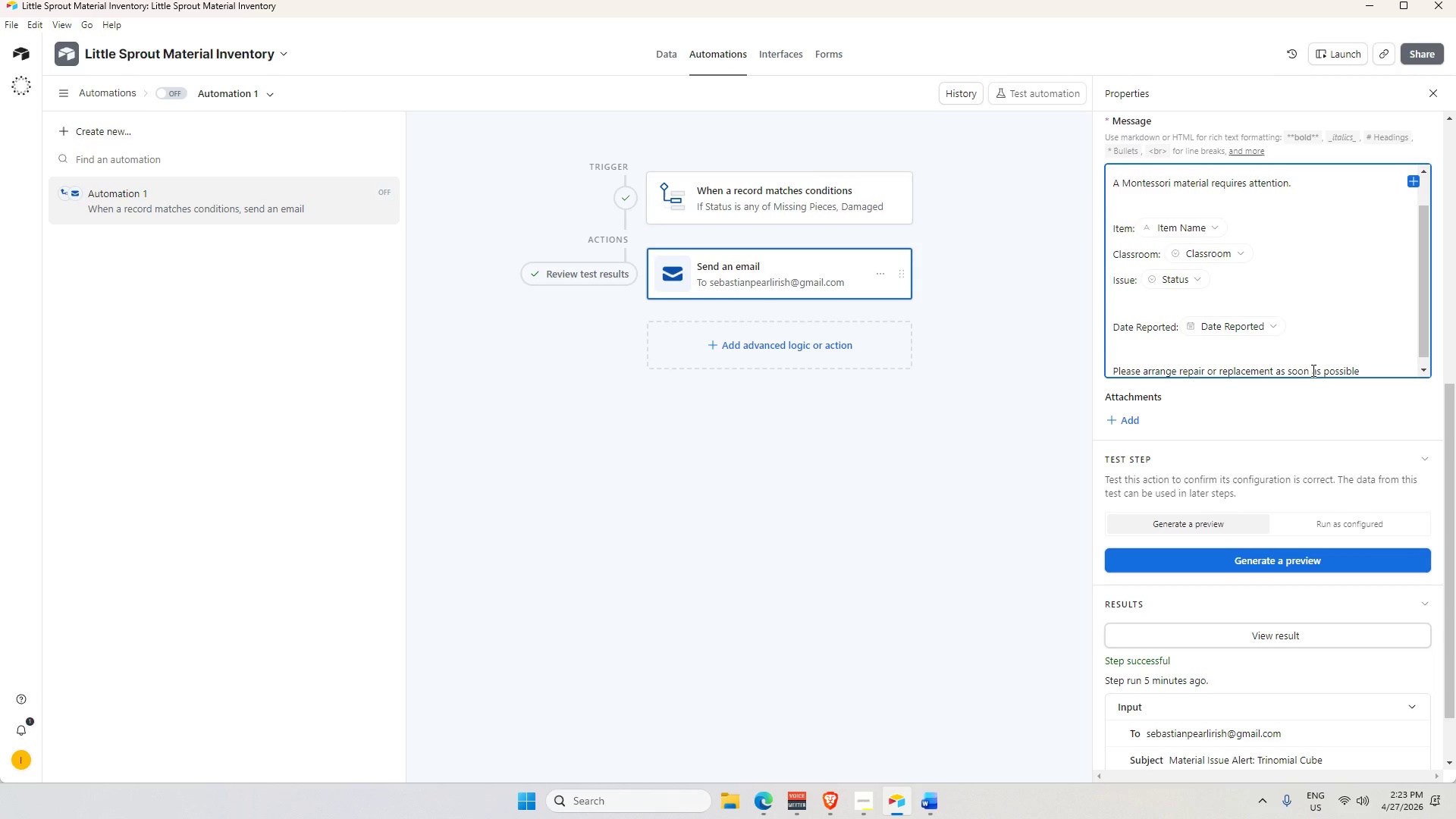 
key(ArrowDown)
 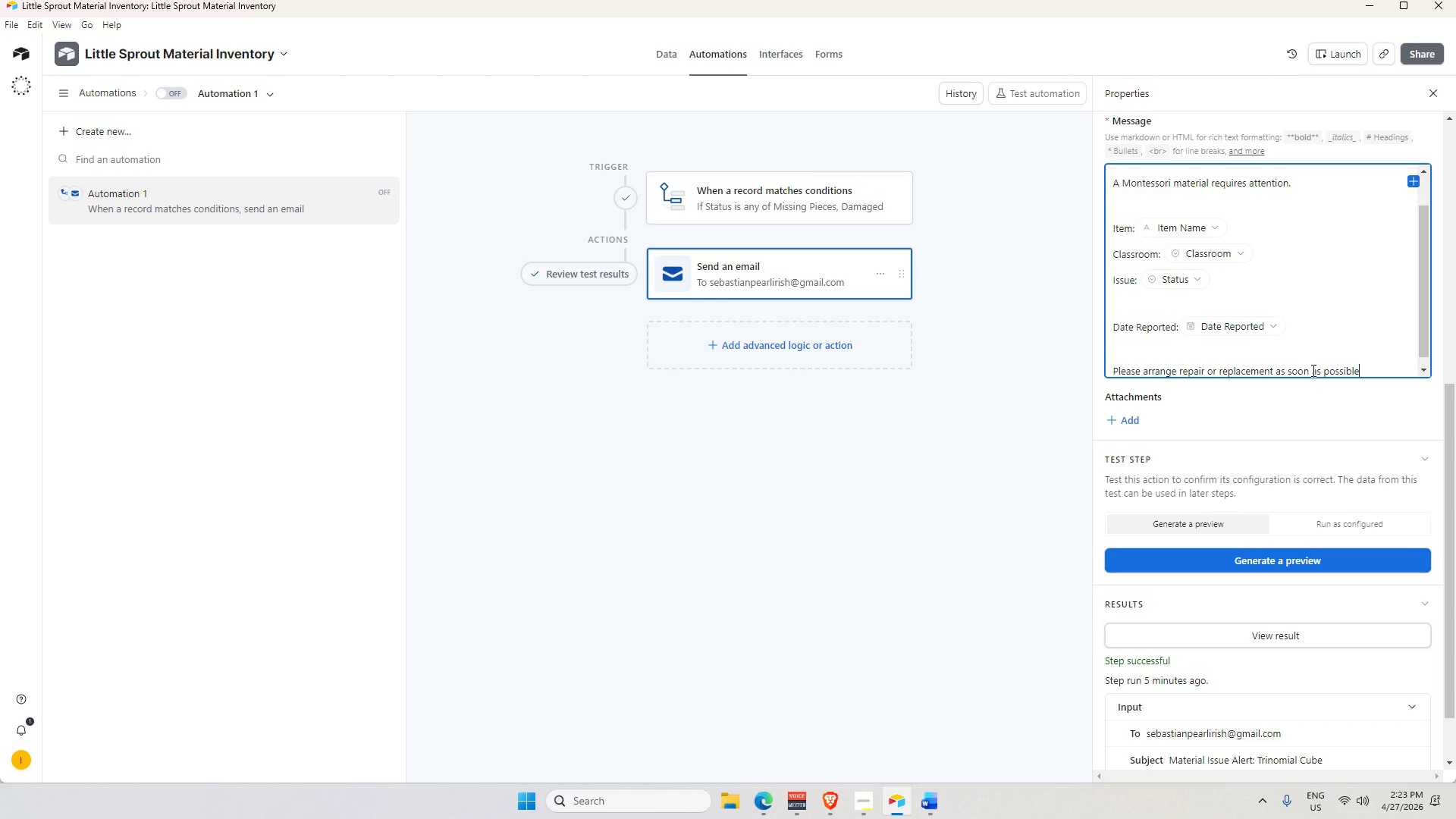 
key(ArrowUp)
 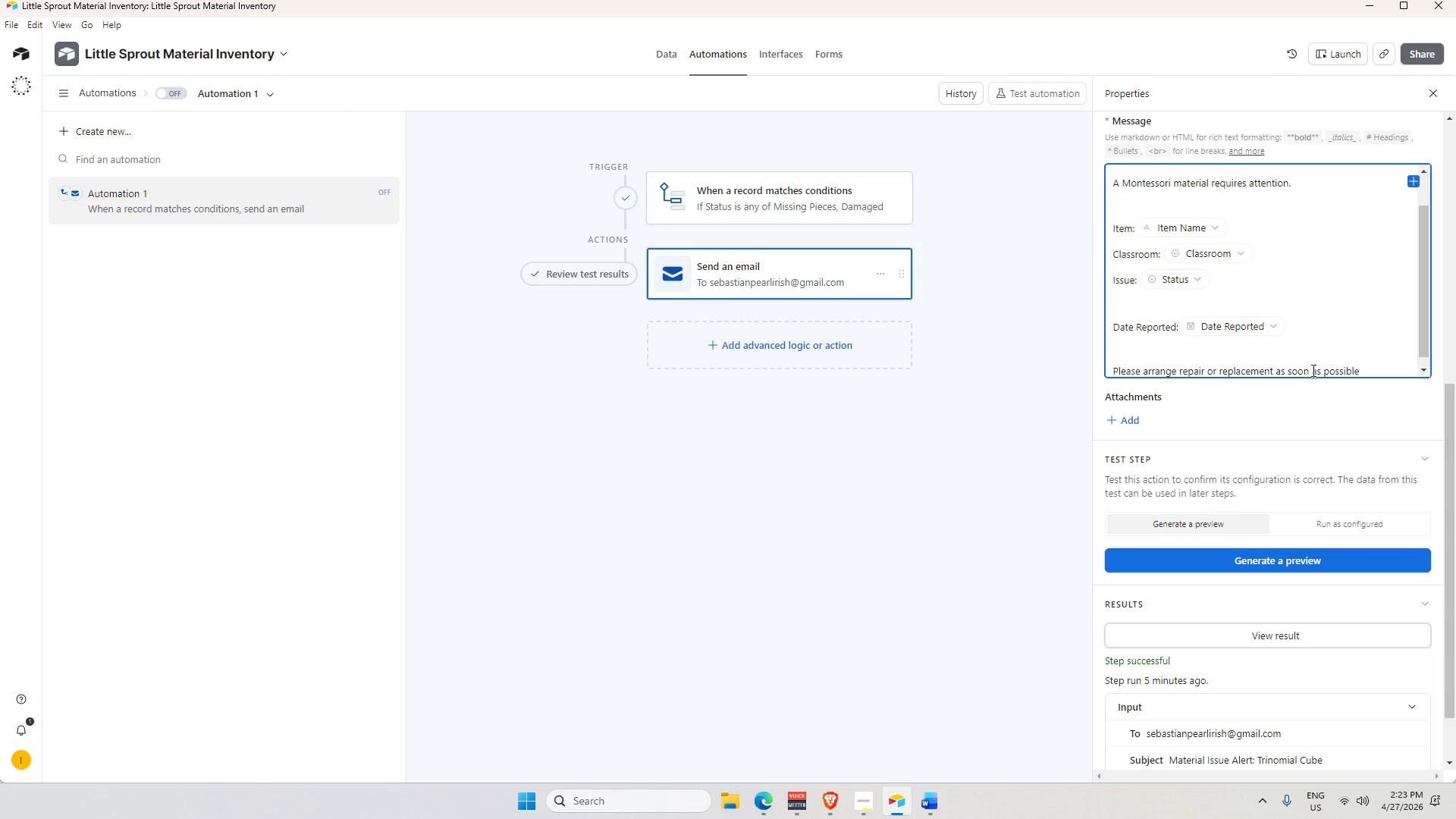 
key(ArrowDown)
 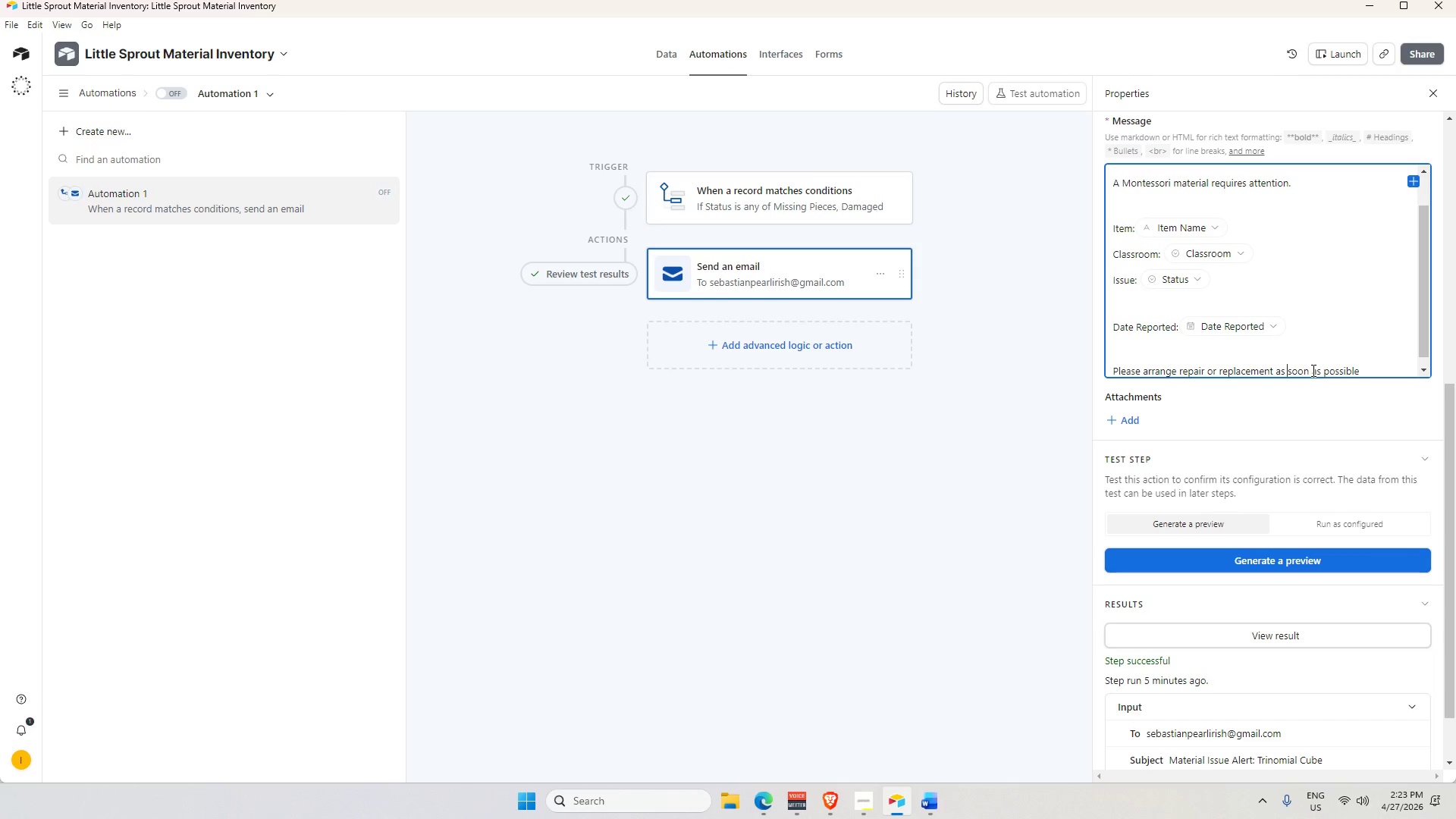 
key(Alt+Tab)